 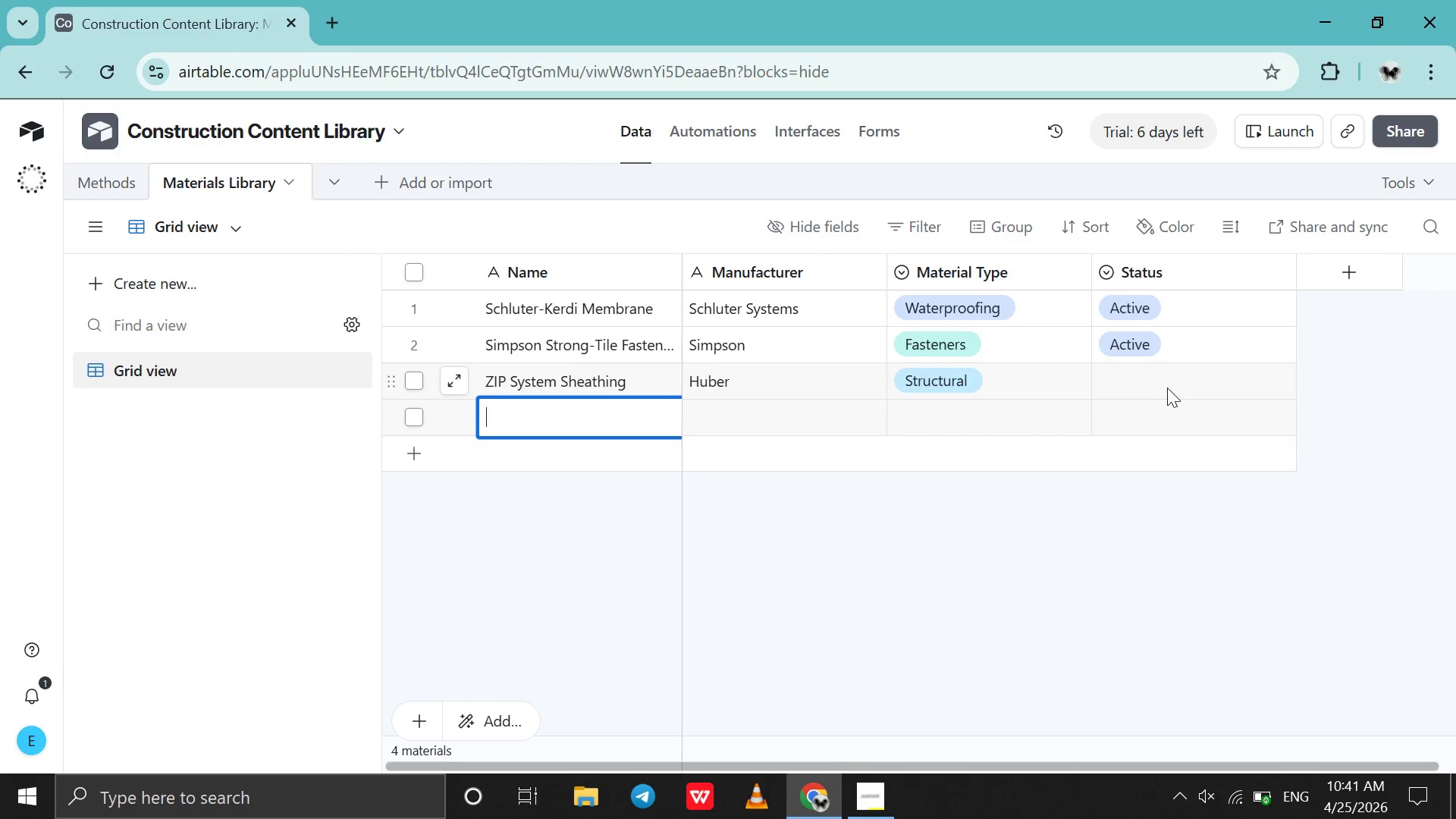 
double_click([1166, 387])
 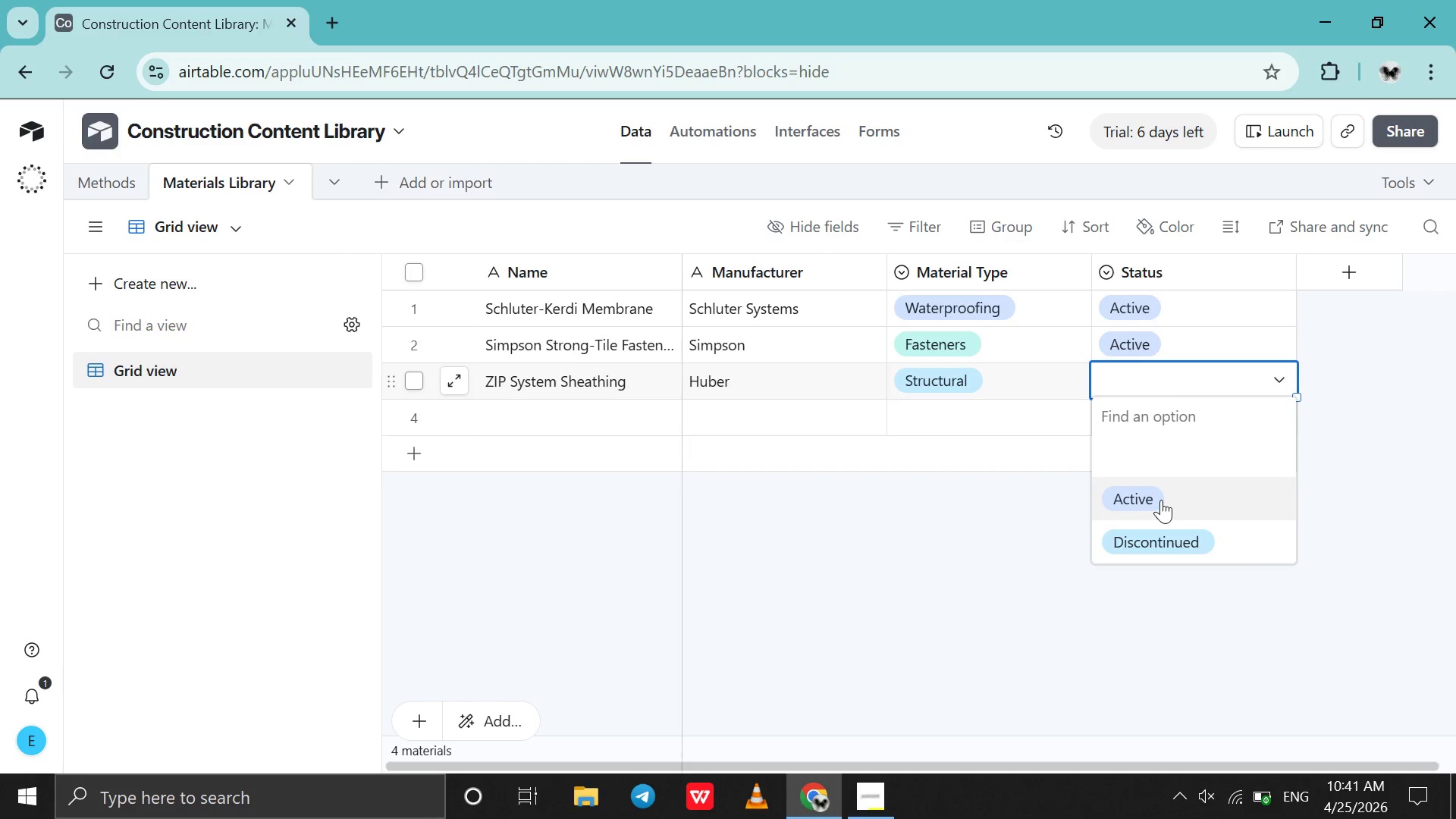 
left_click([1161, 500])
 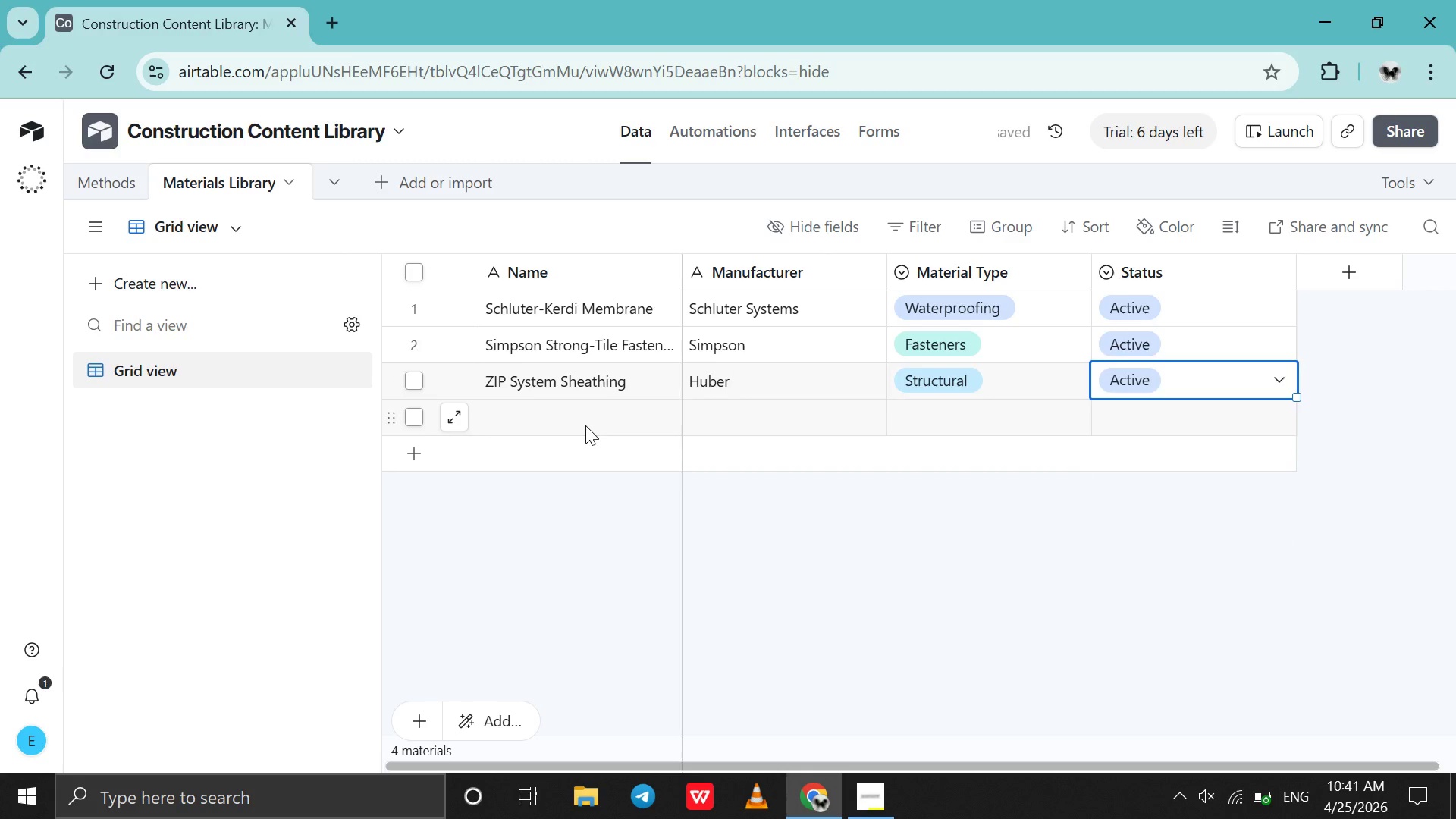 
double_click([585, 425])
 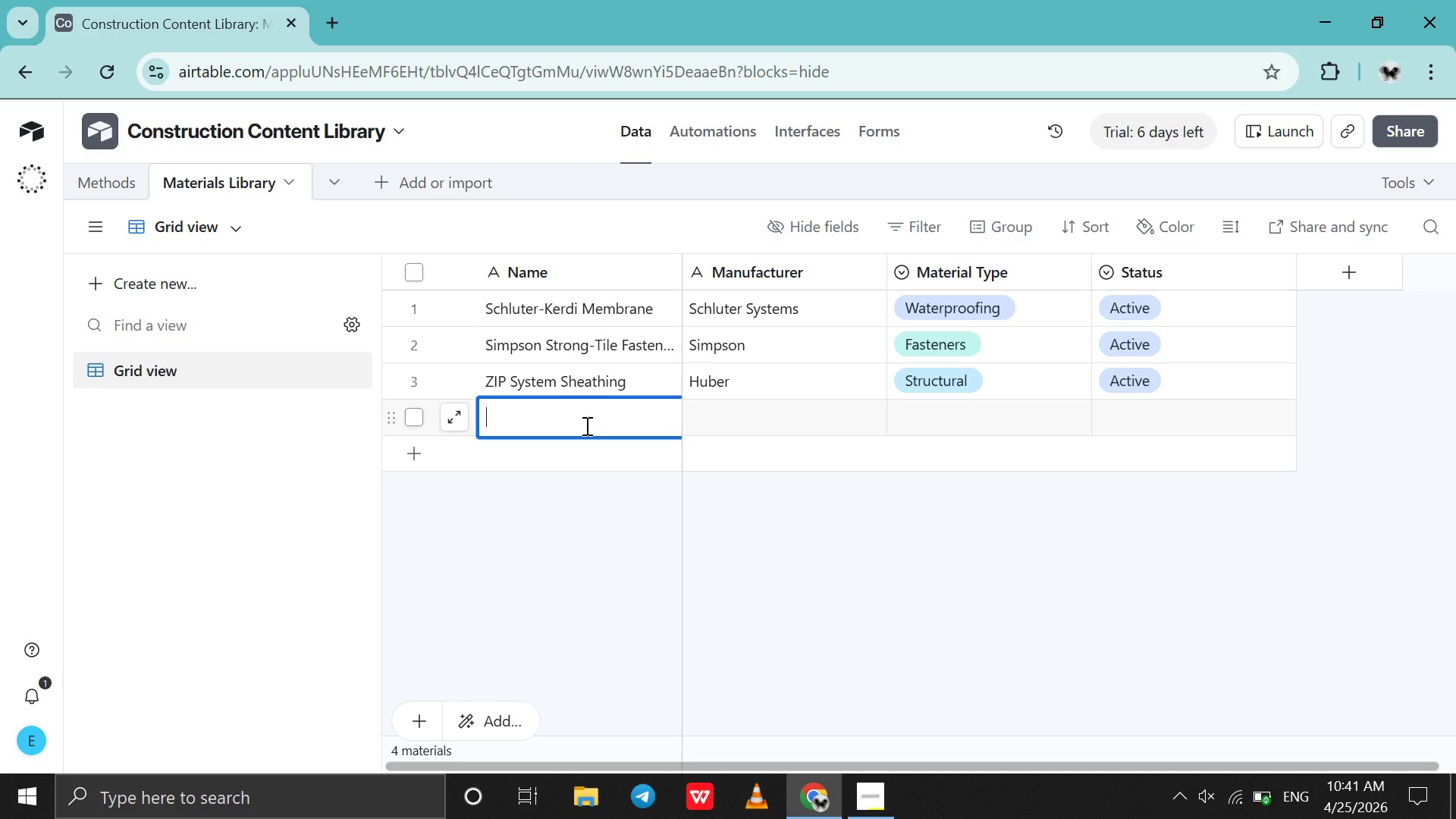 
wait(6.22)
 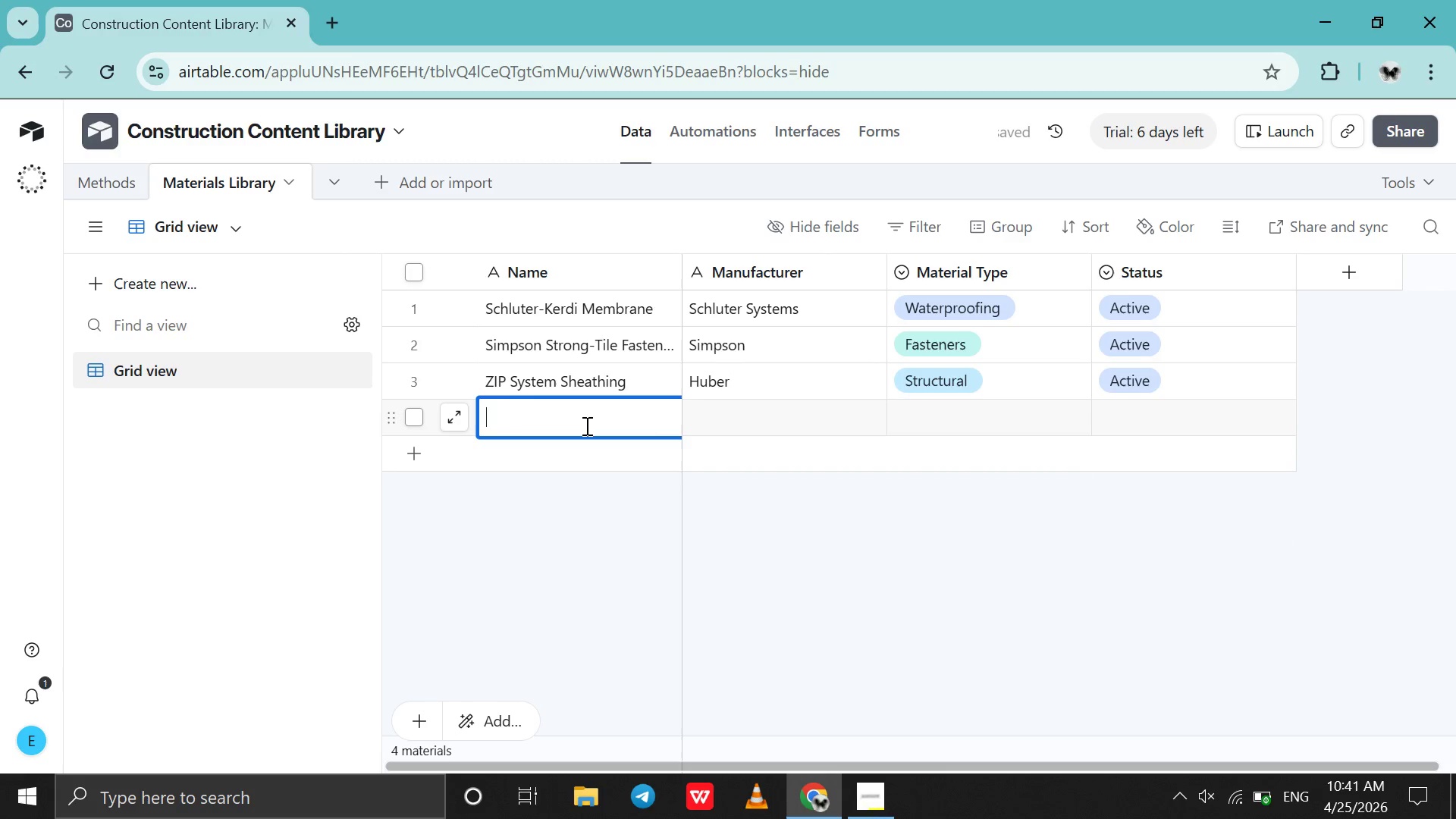 
left_click([886, 795])